 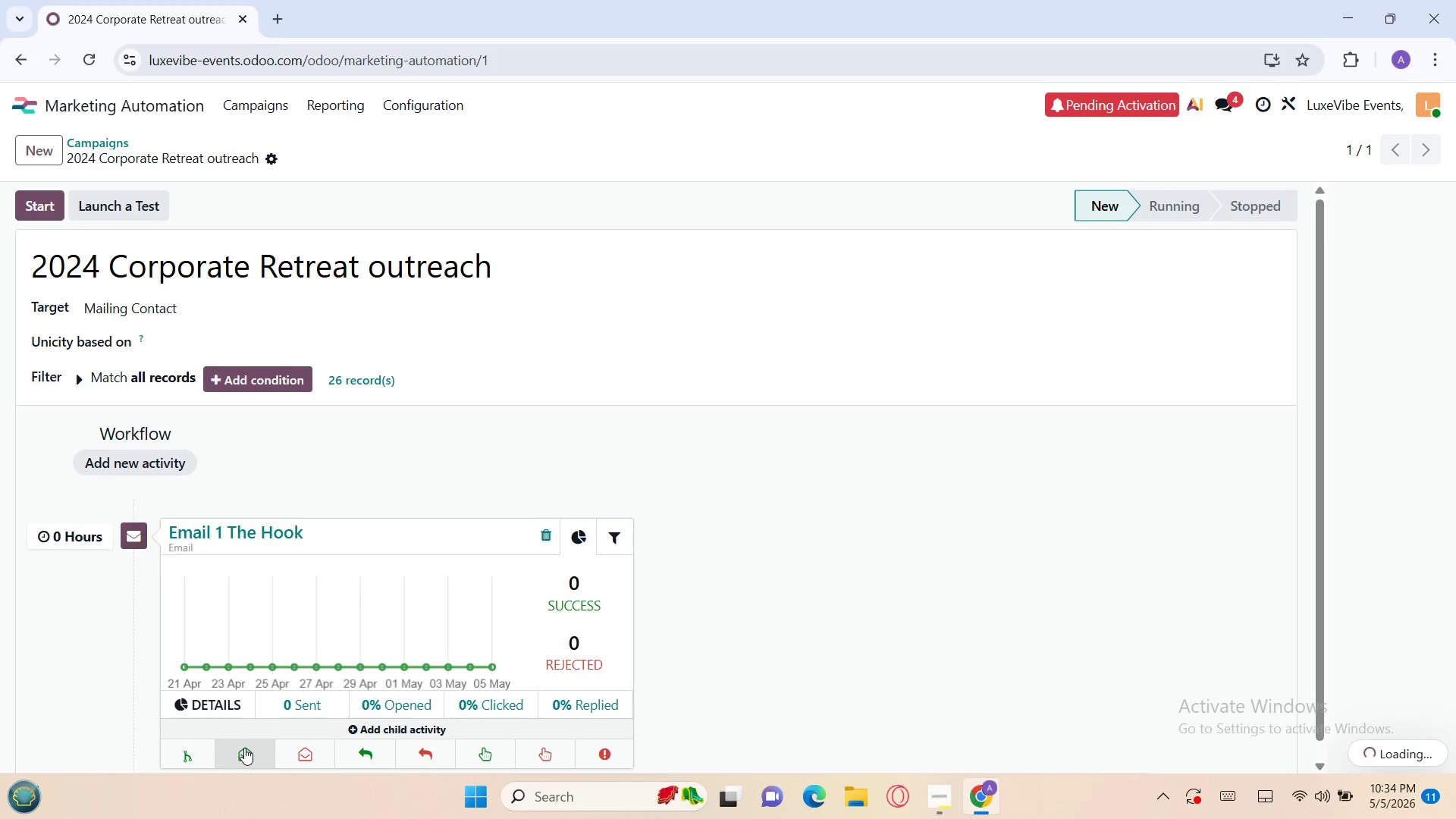 
type(Email 2 )
 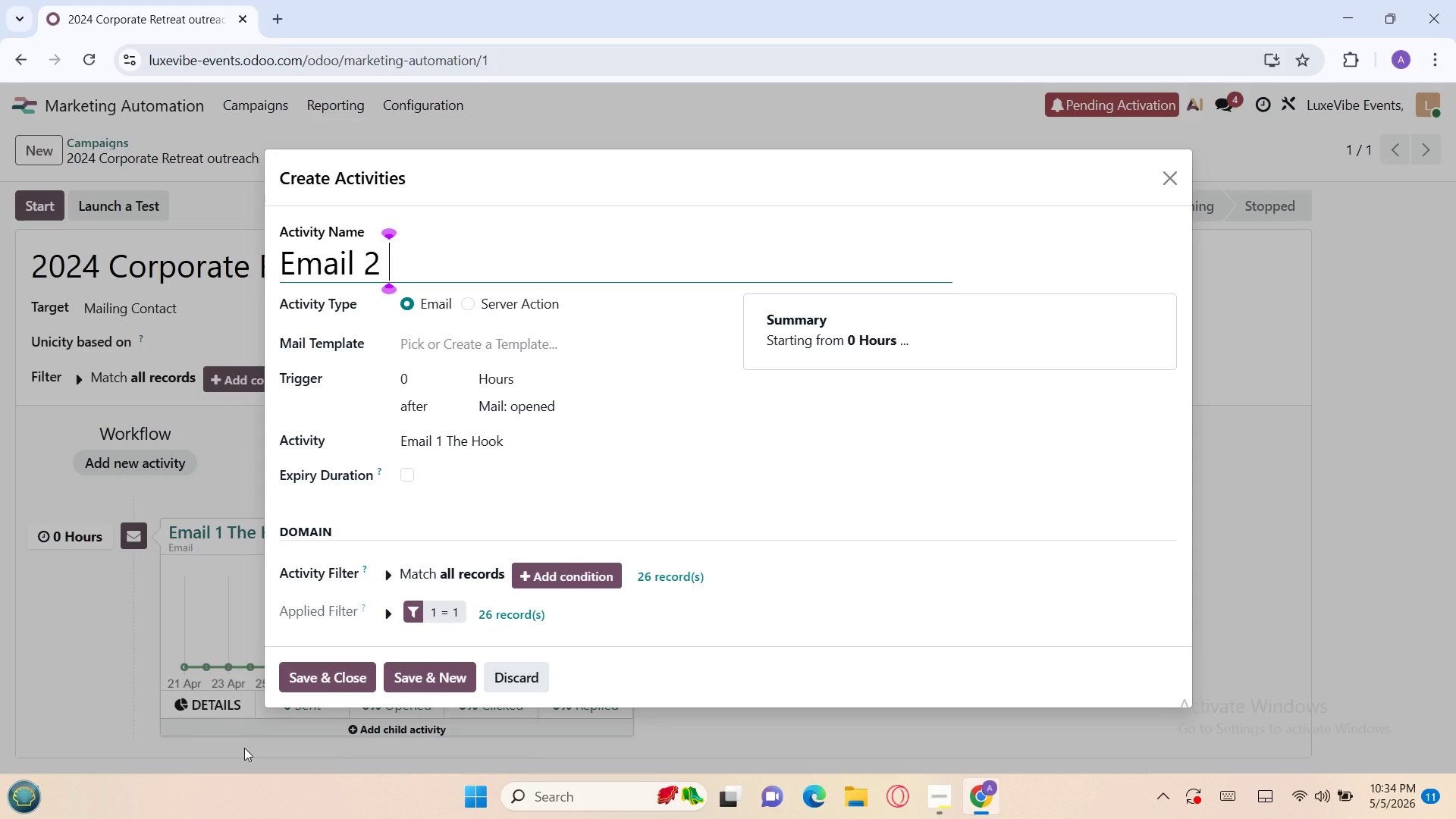 
type(Social Proof)
 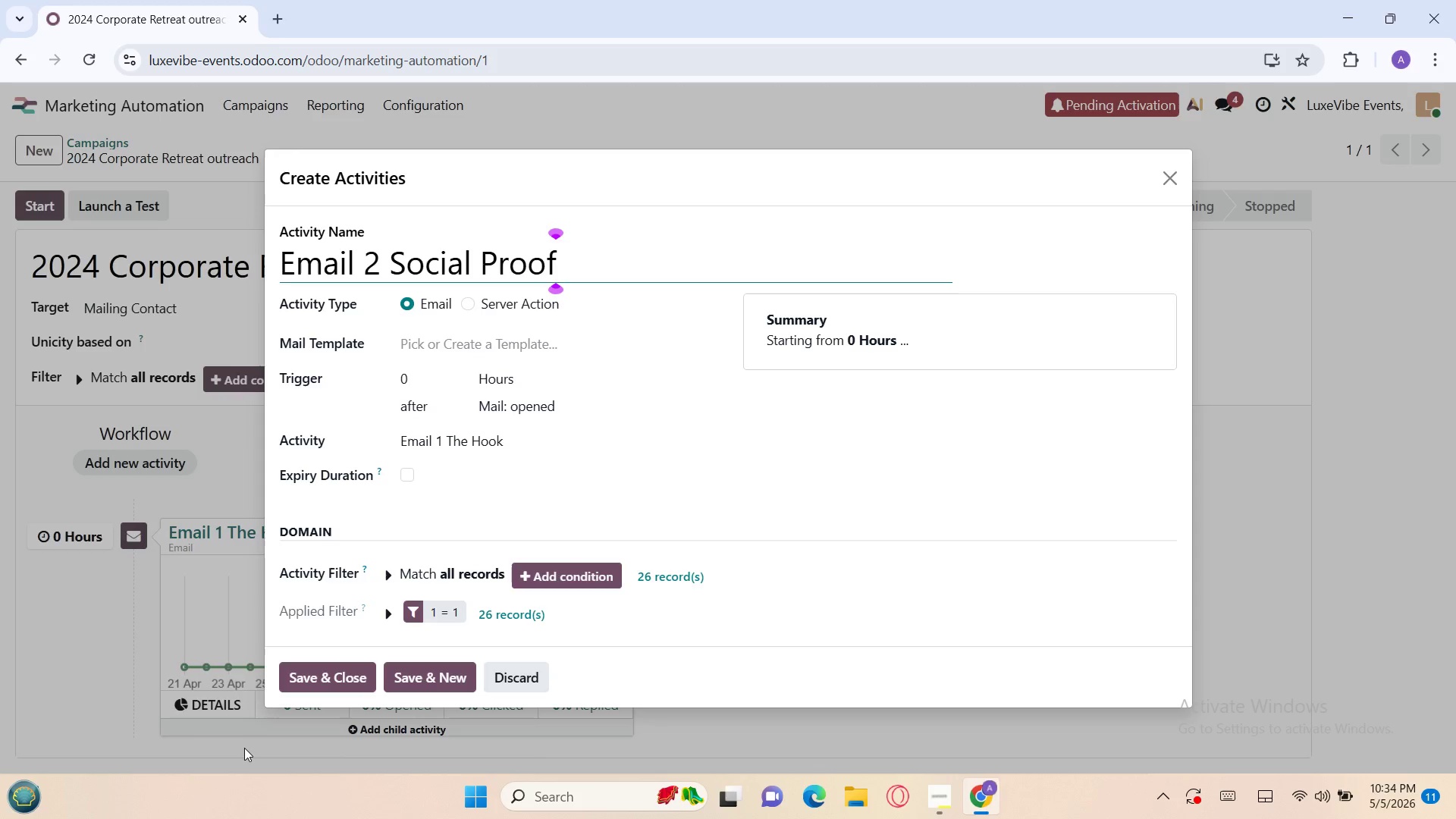 
left_click([334, 684])
 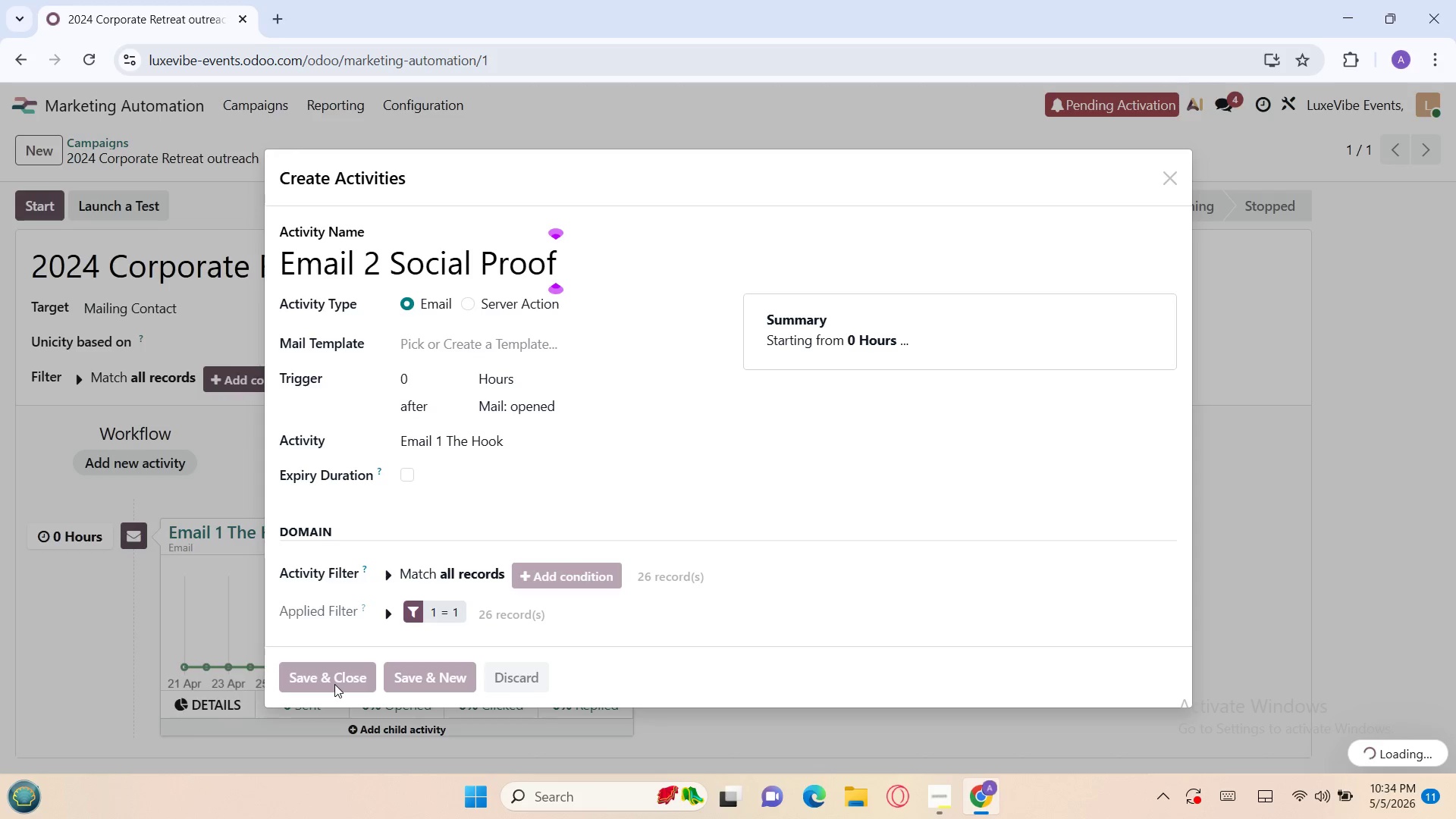 
mouse_move([380, 559])
 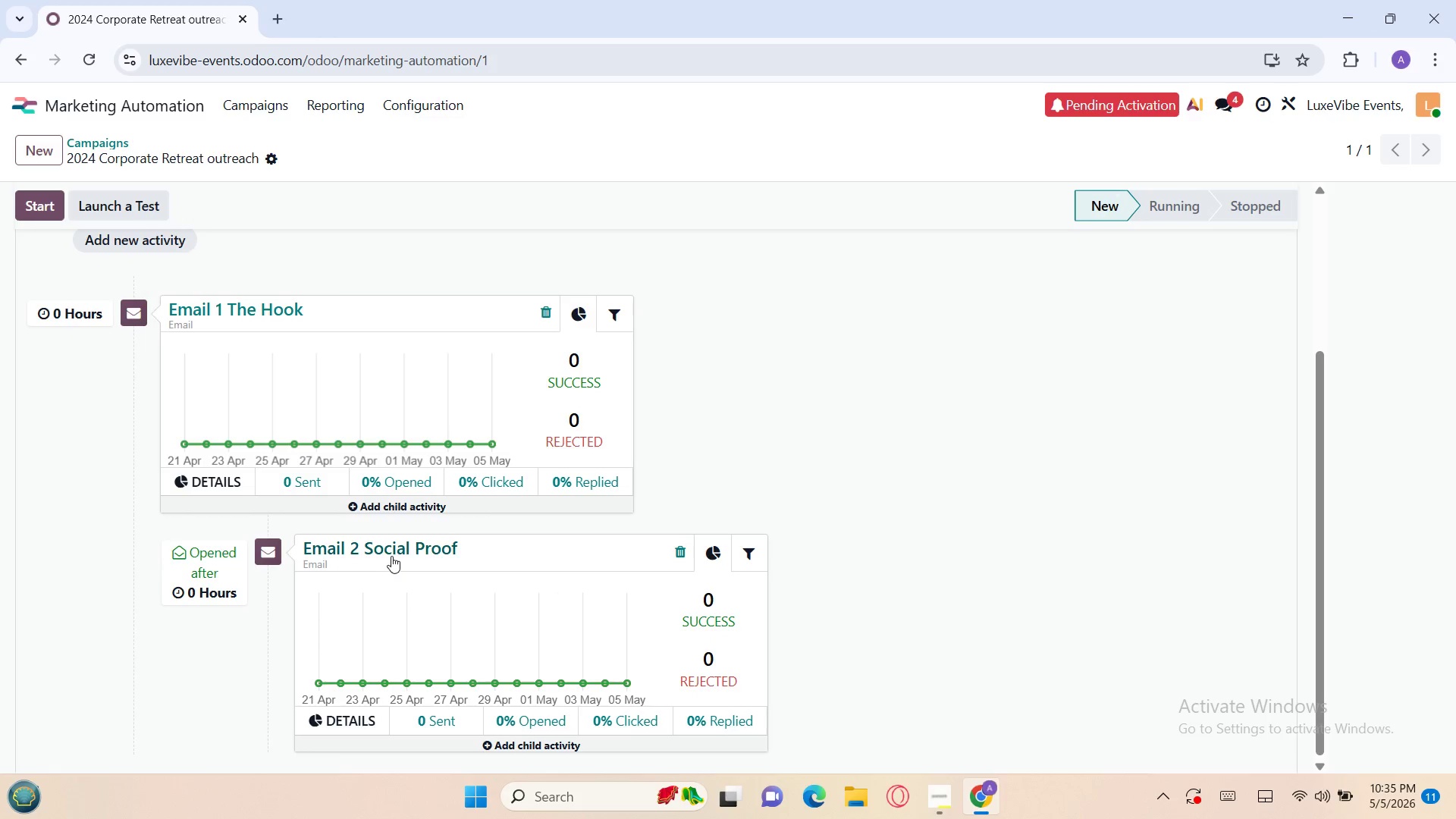 
left_click([391, 556])
 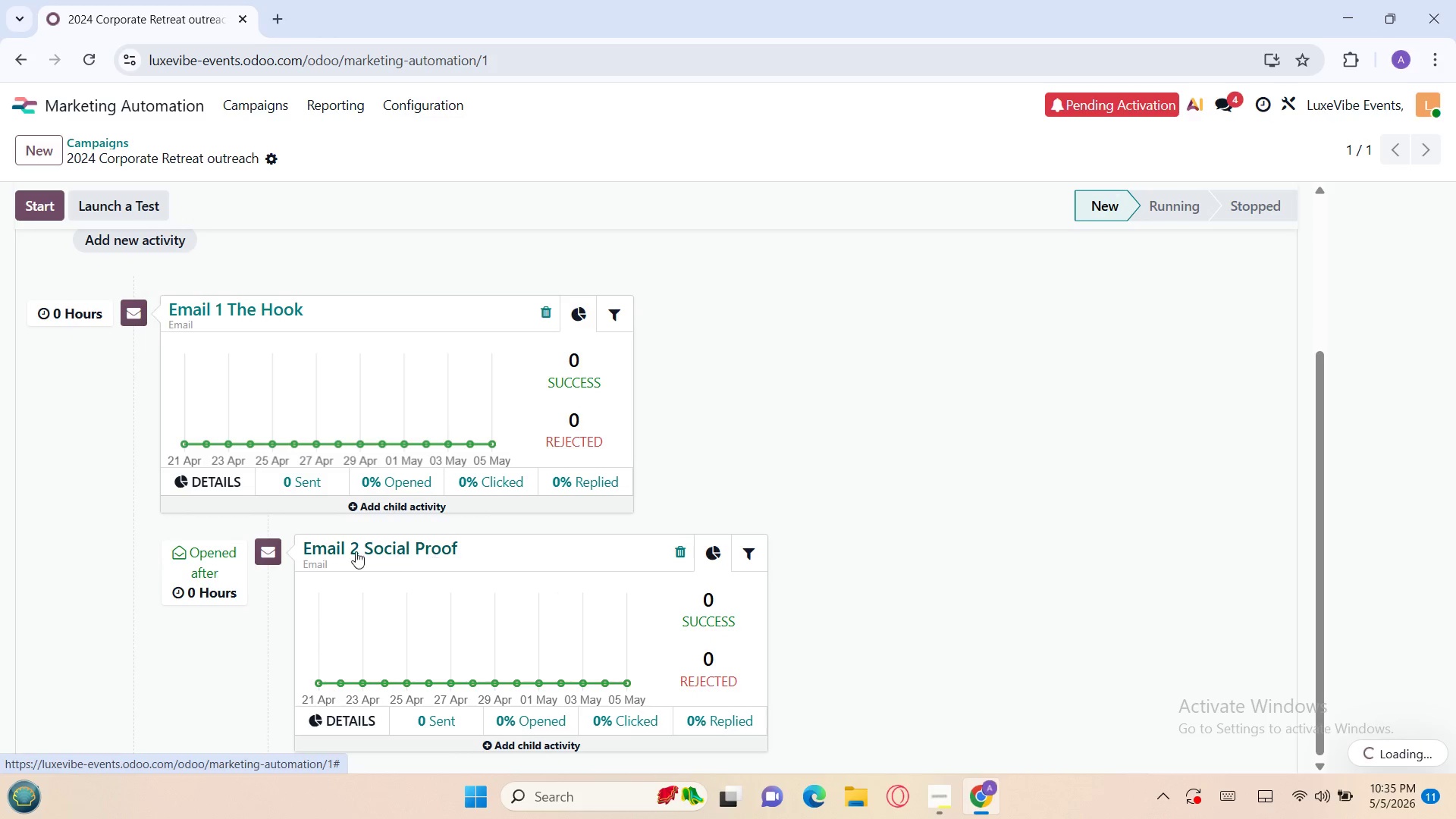 
left_click([269, 544])
 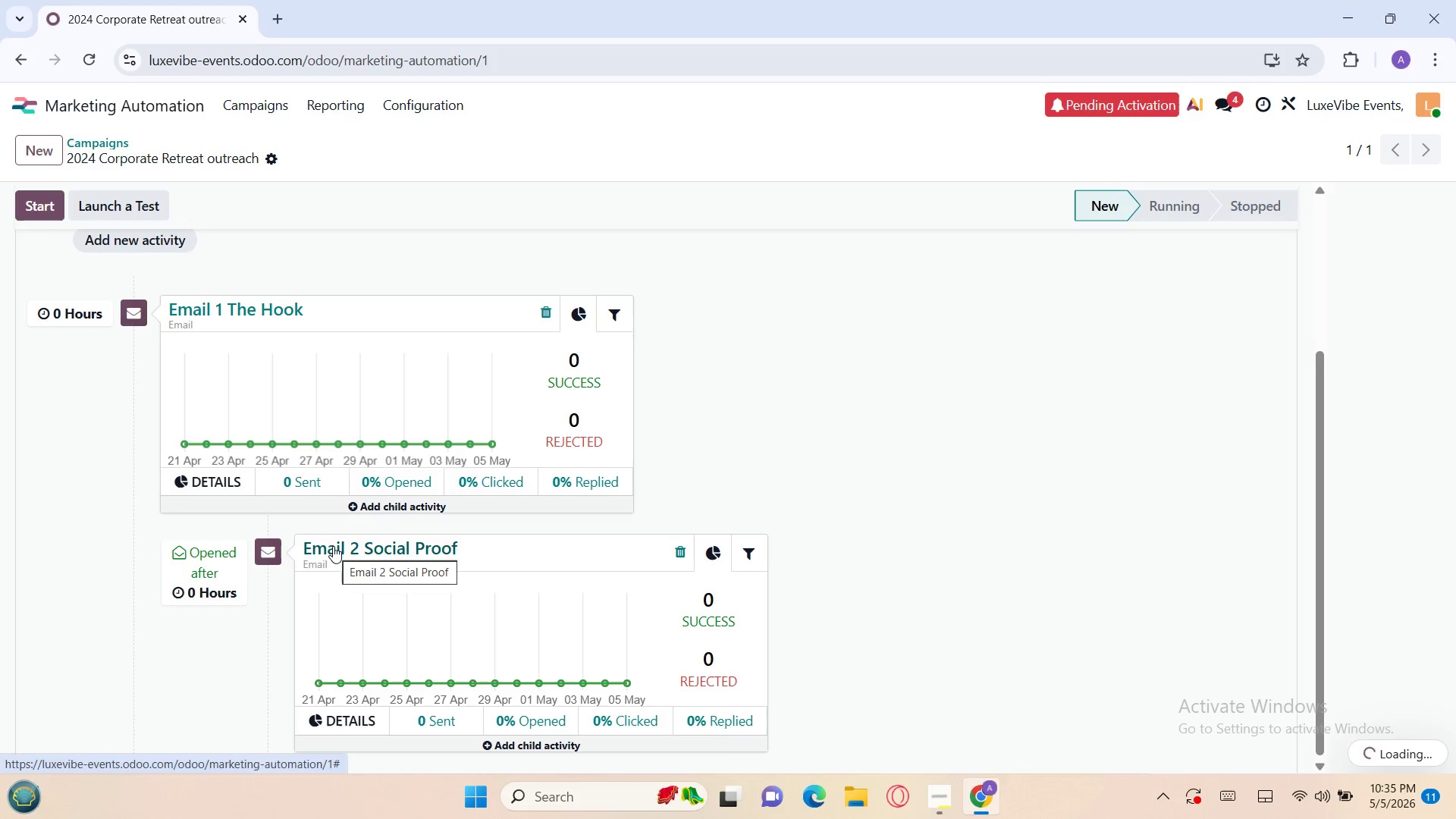 
left_click([333, 546])
 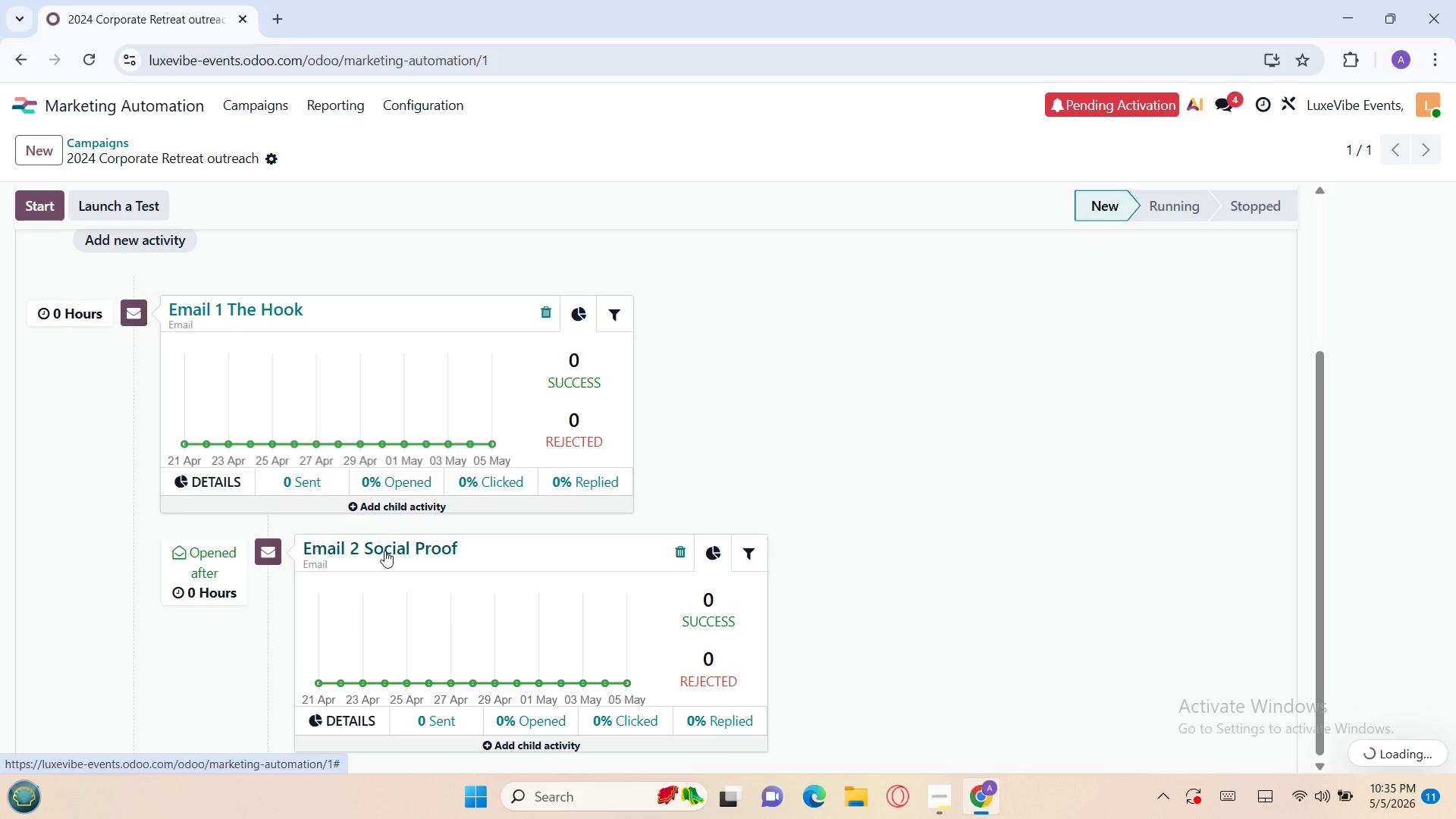 
double_click([386, 567])
 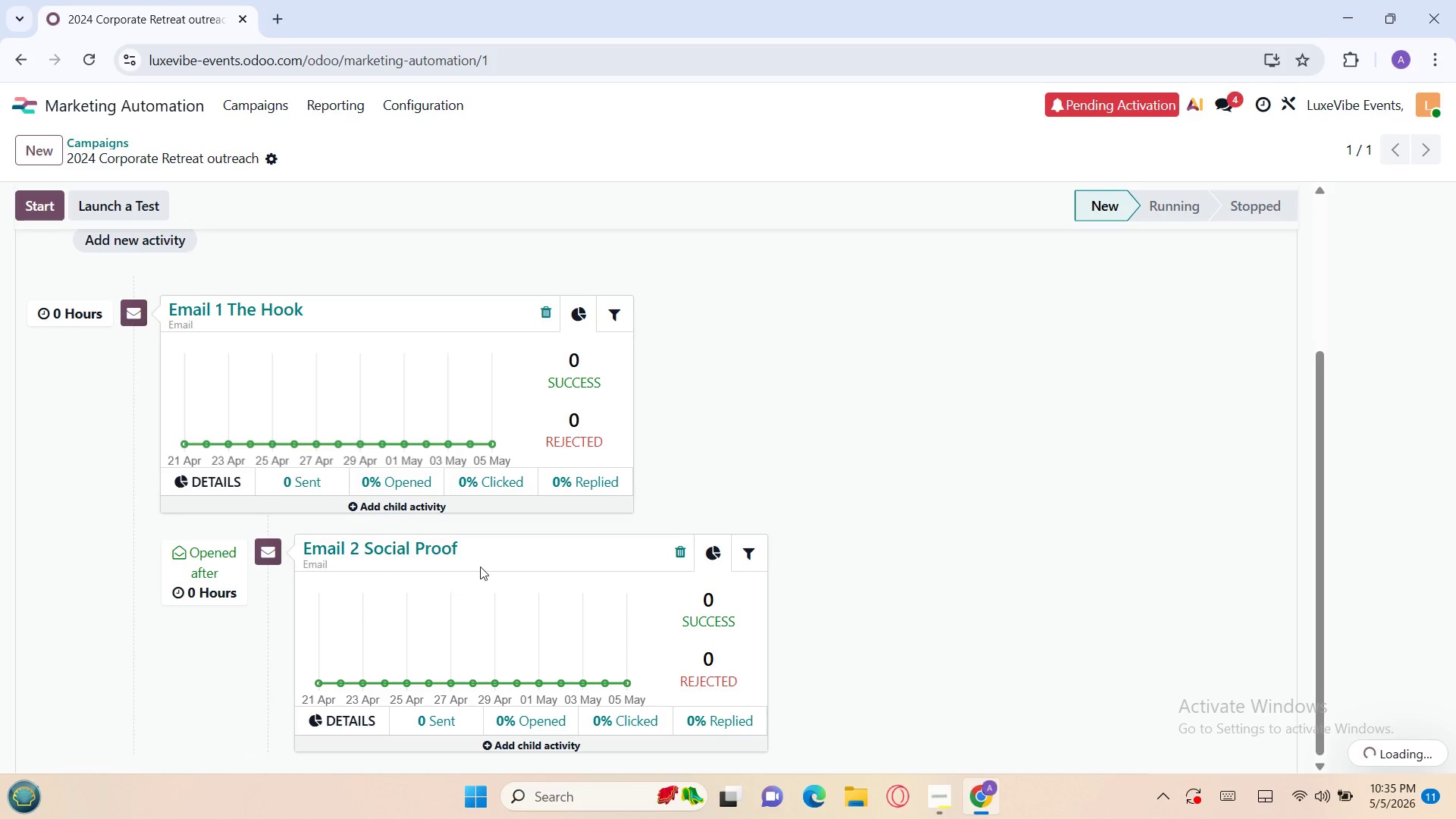 
left_click([486, 564])
 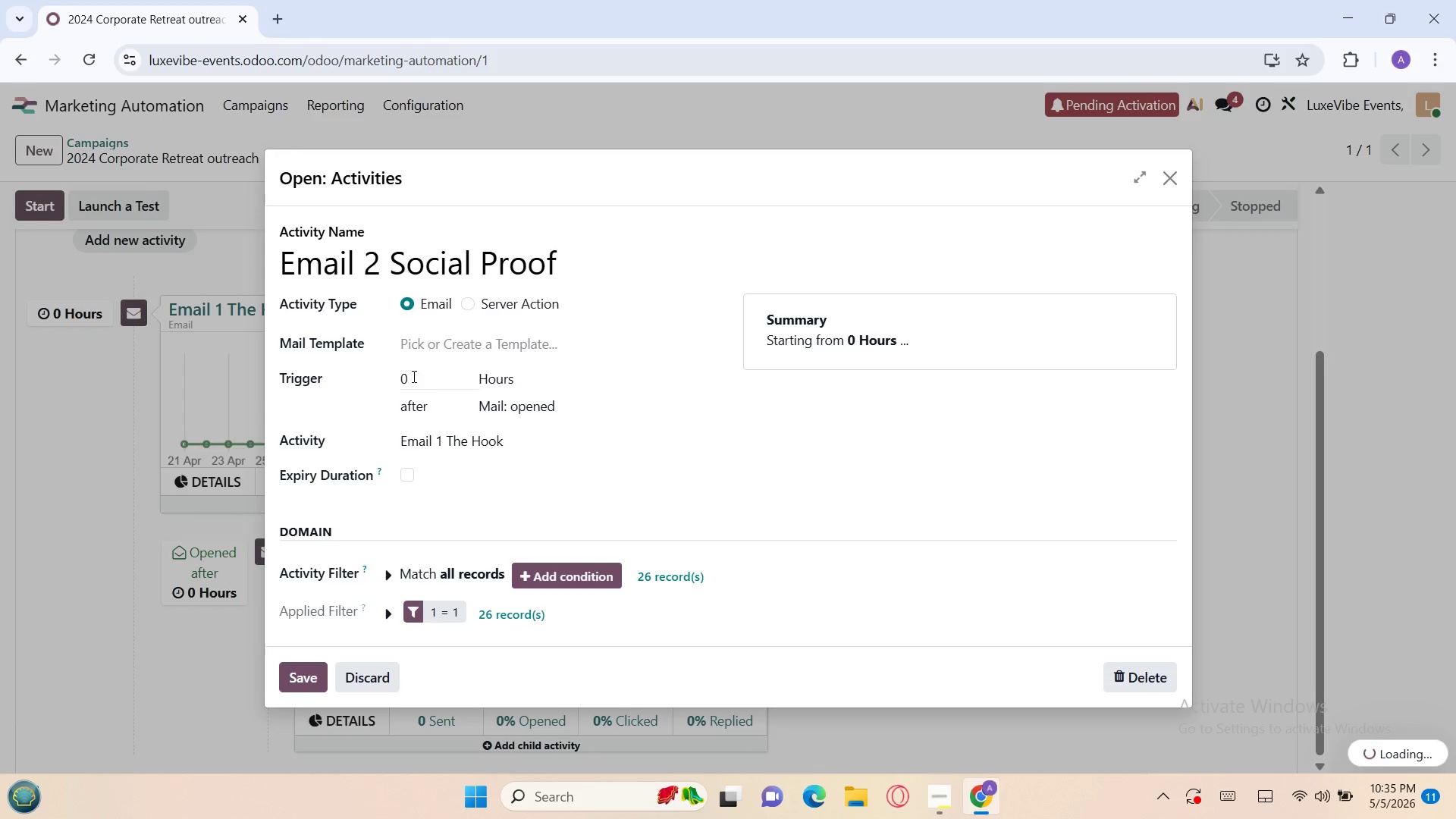 
left_click([406, 375])
 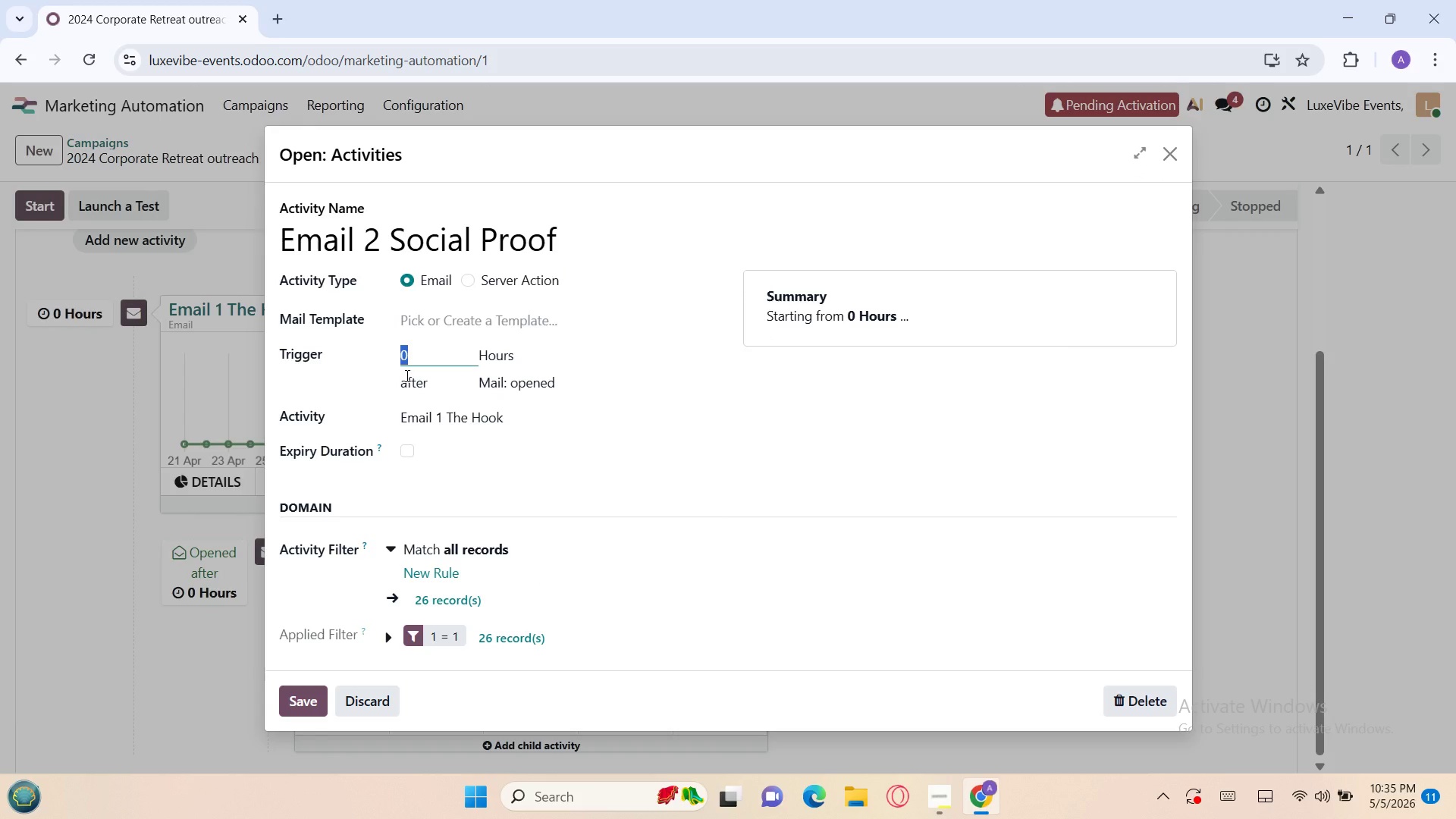 
wait(10.12)
 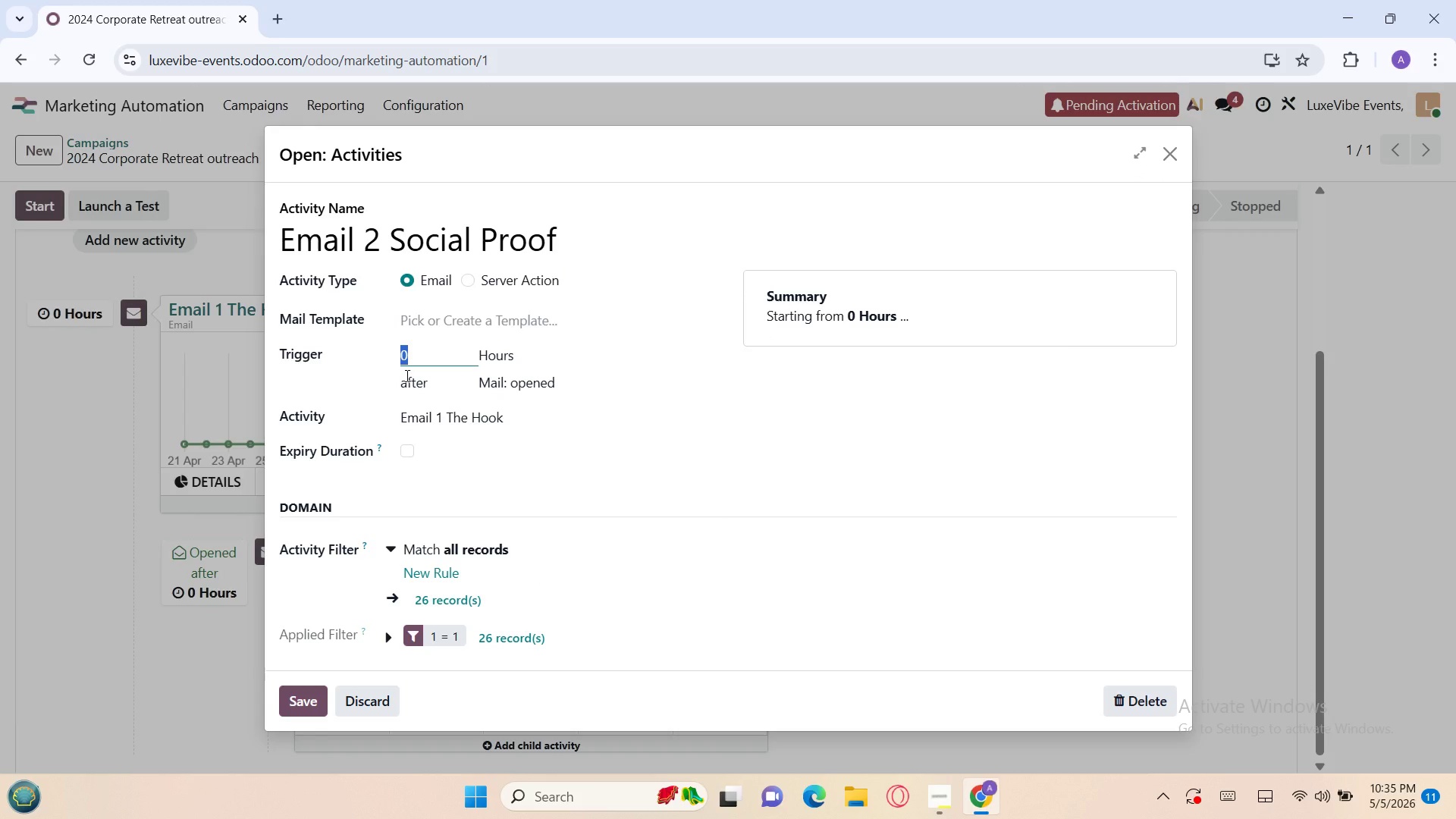 
key(3)
 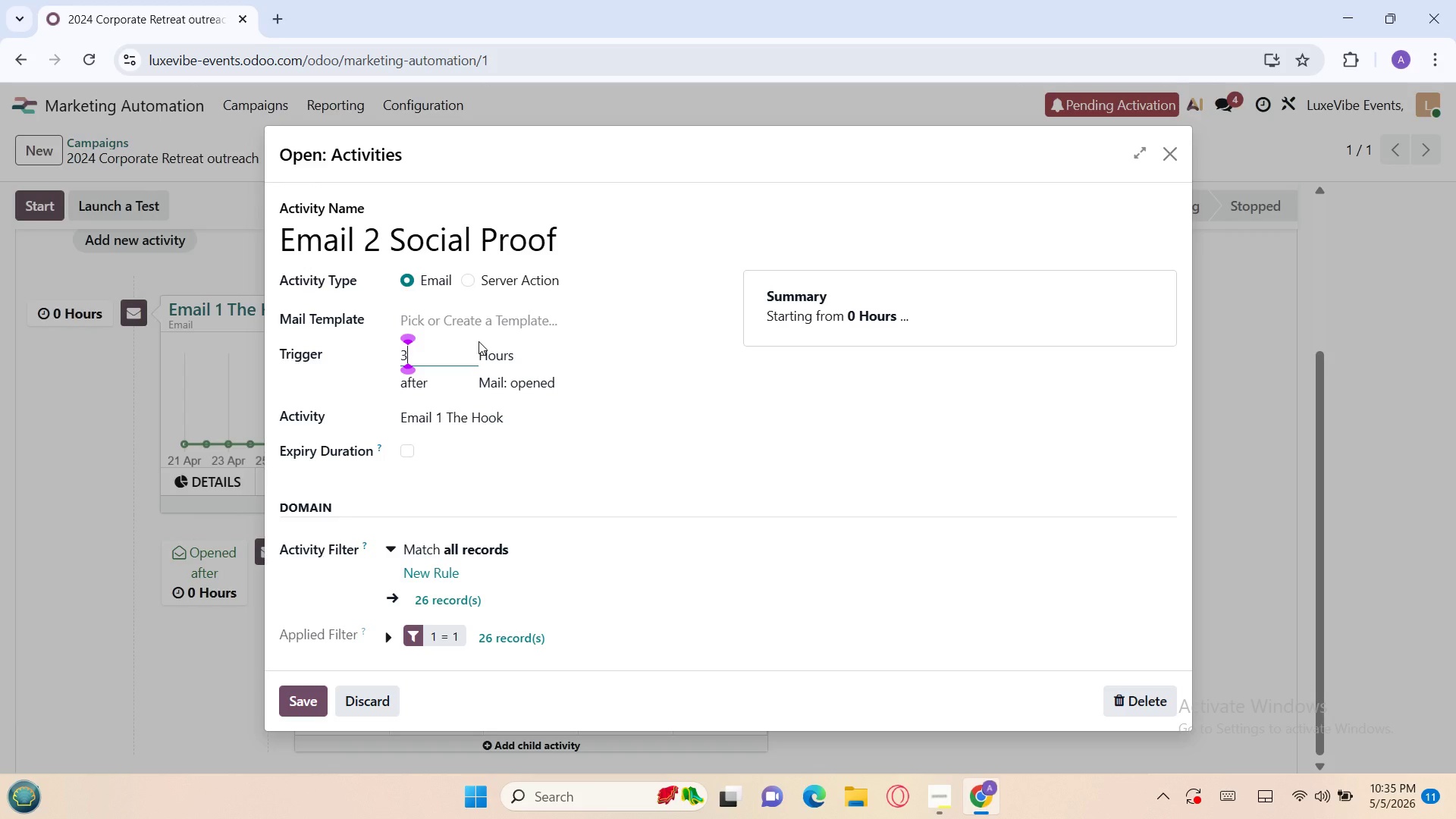 
wait(12.59)
 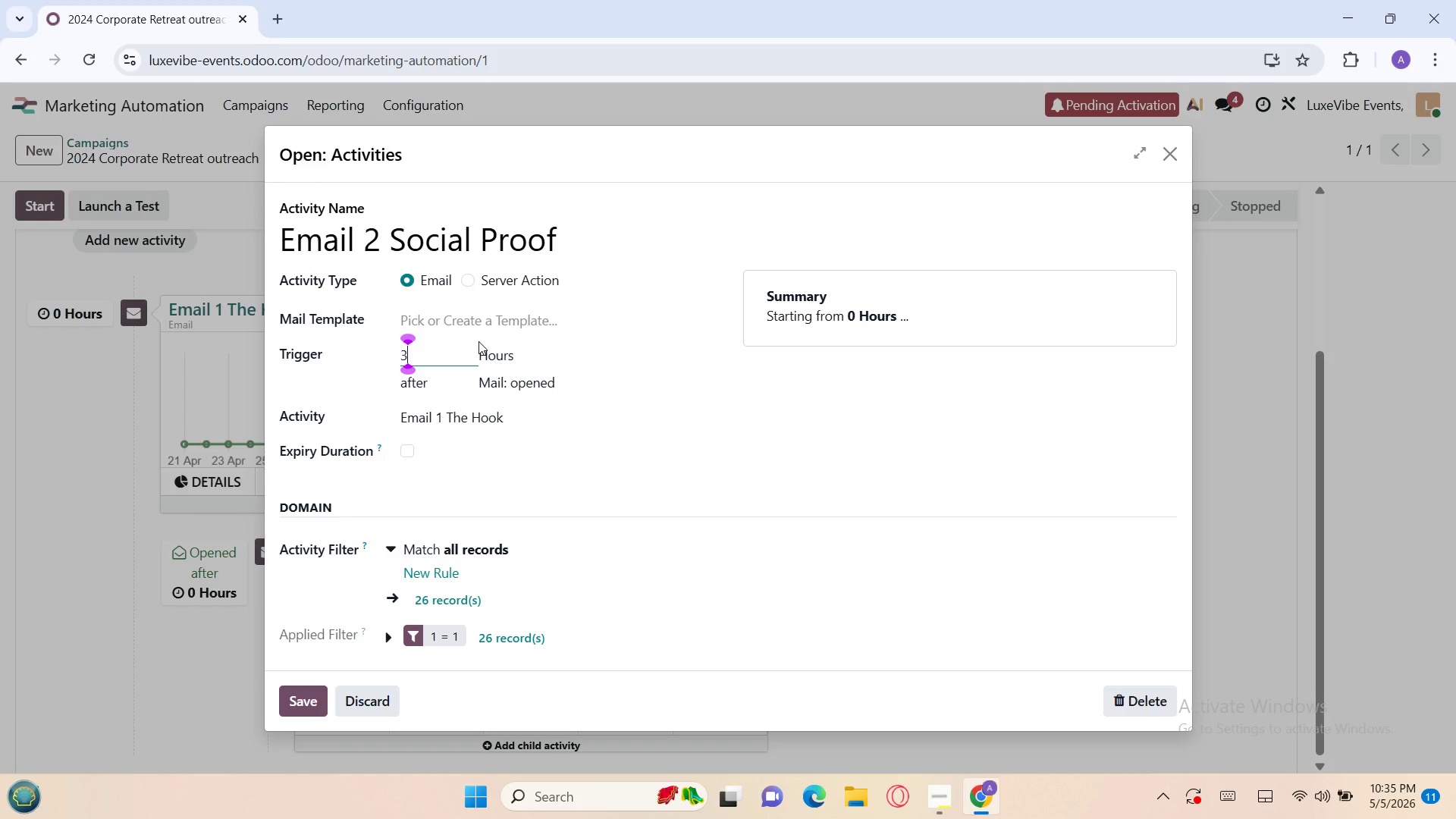 
left_click([509, 354])
 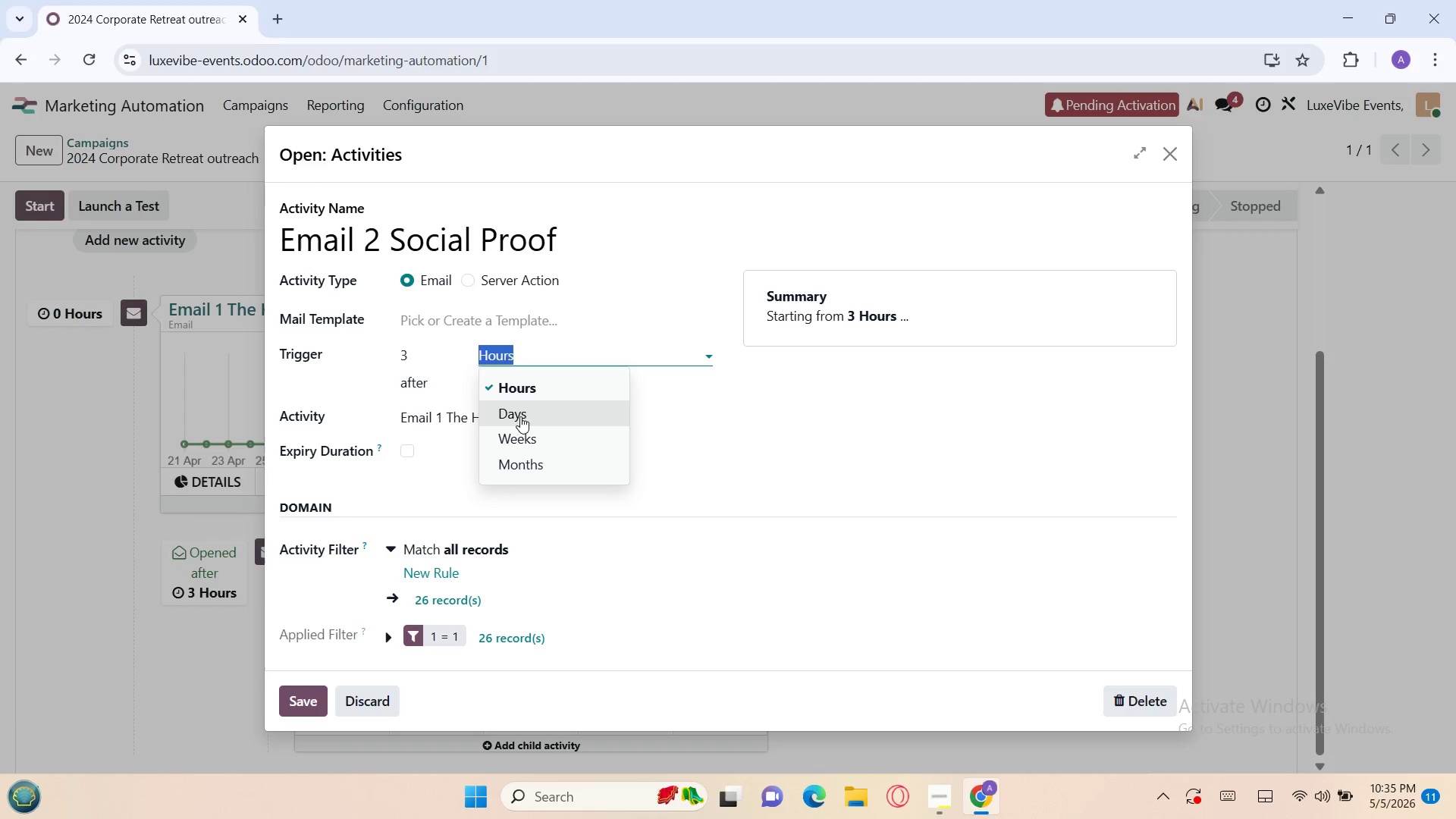 
left_click([527, 412])
 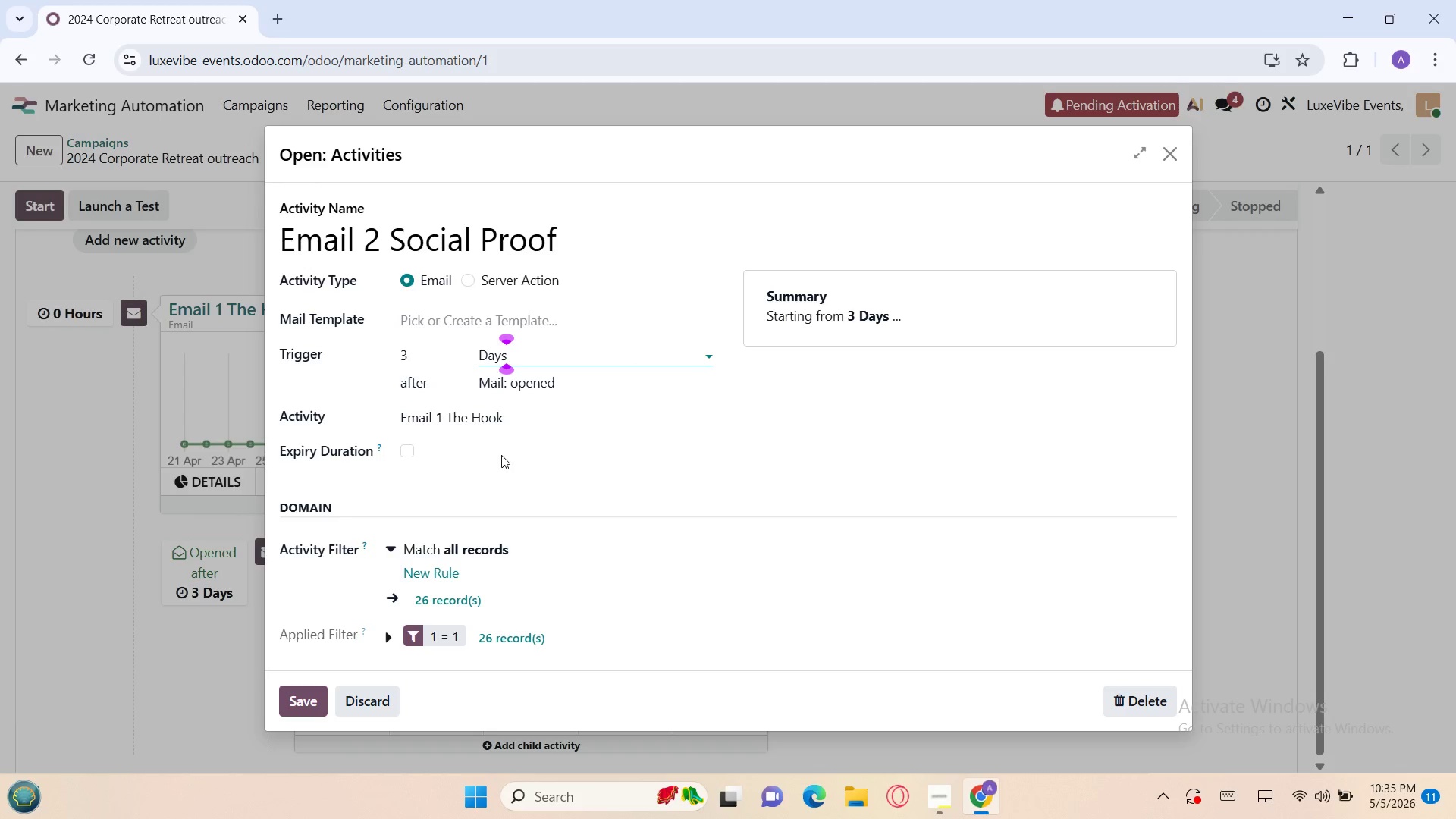 
wait(10.58)
 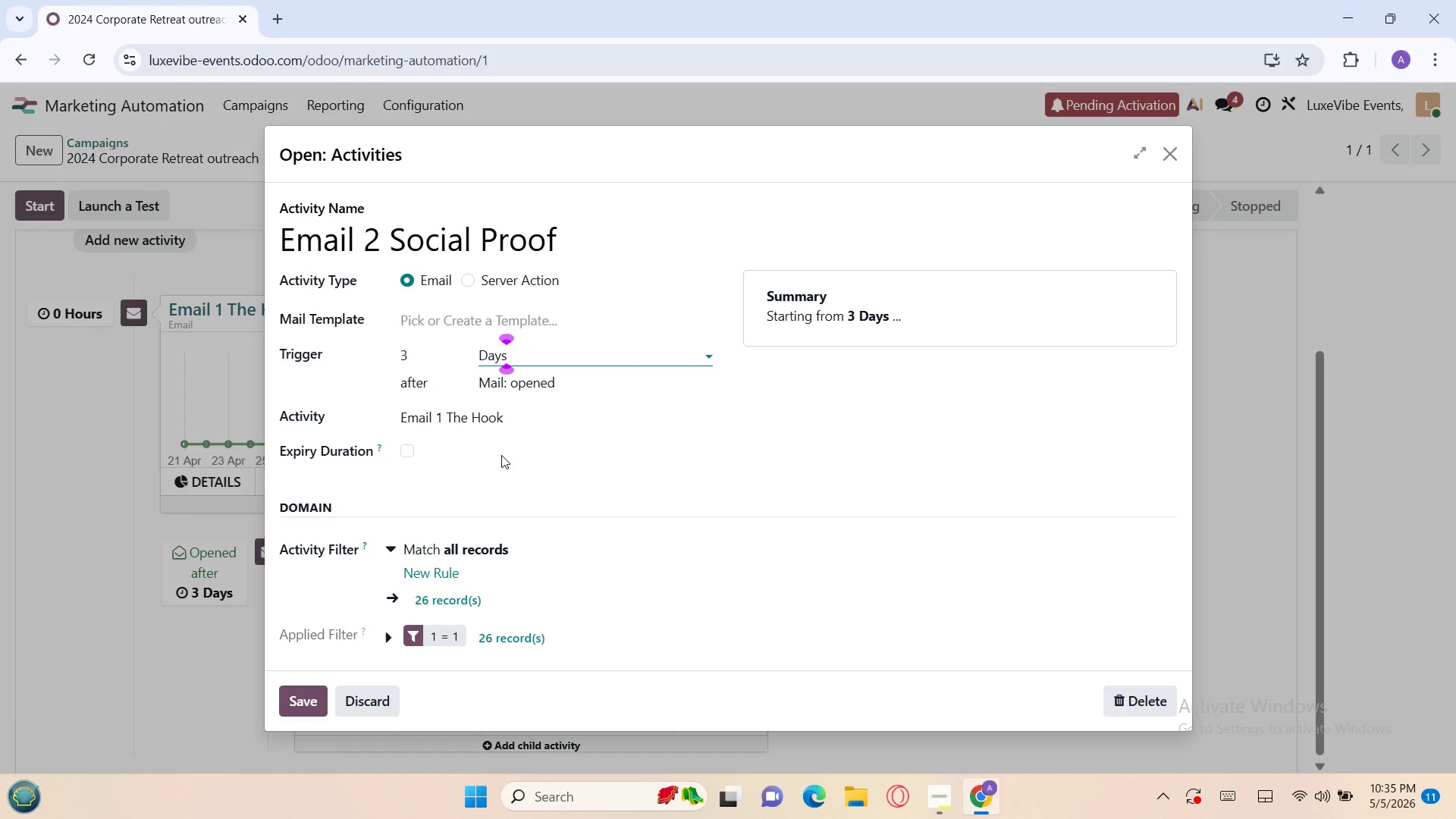 
left_click([306, 695])
 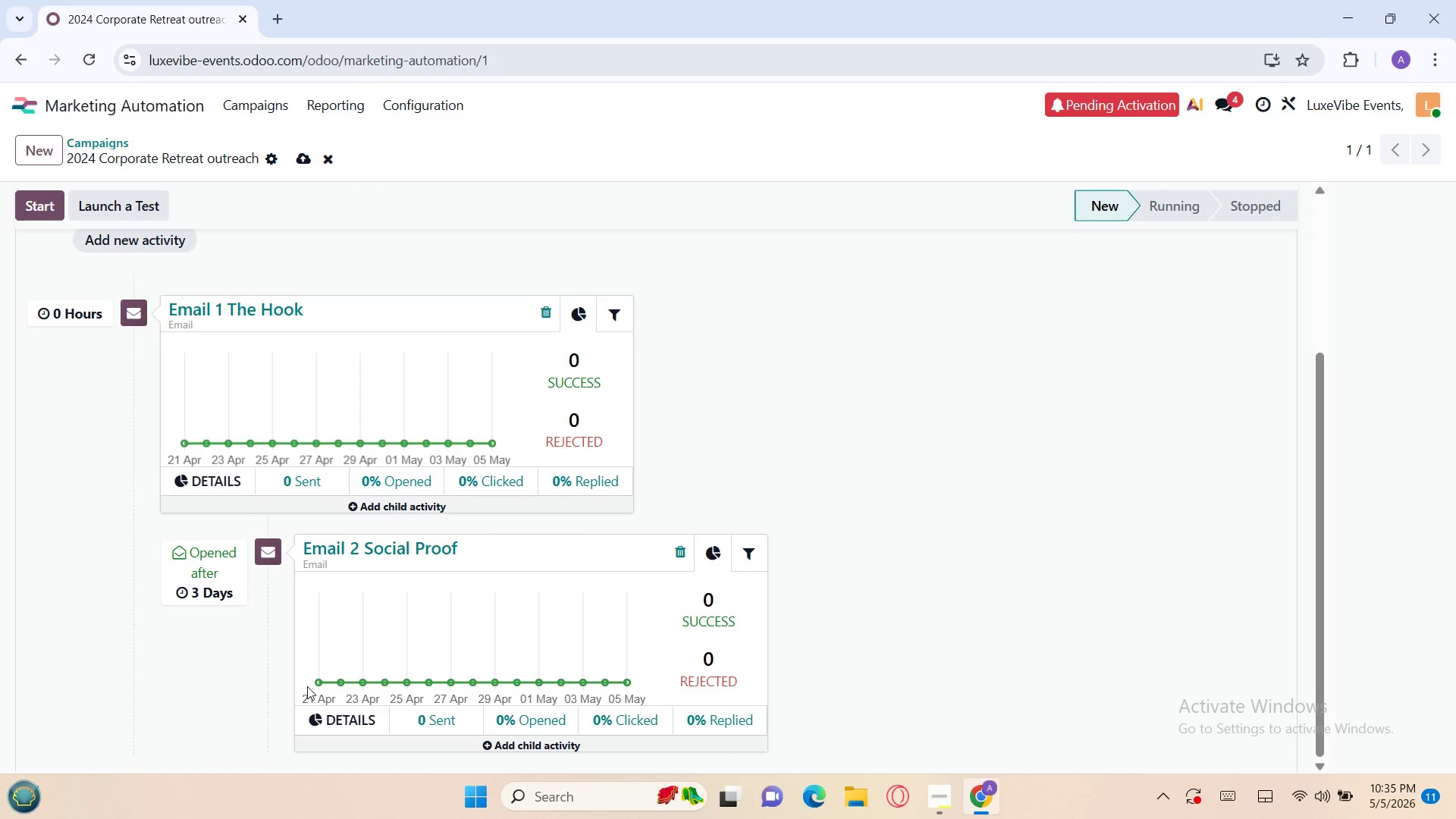 
wait(10.39)
 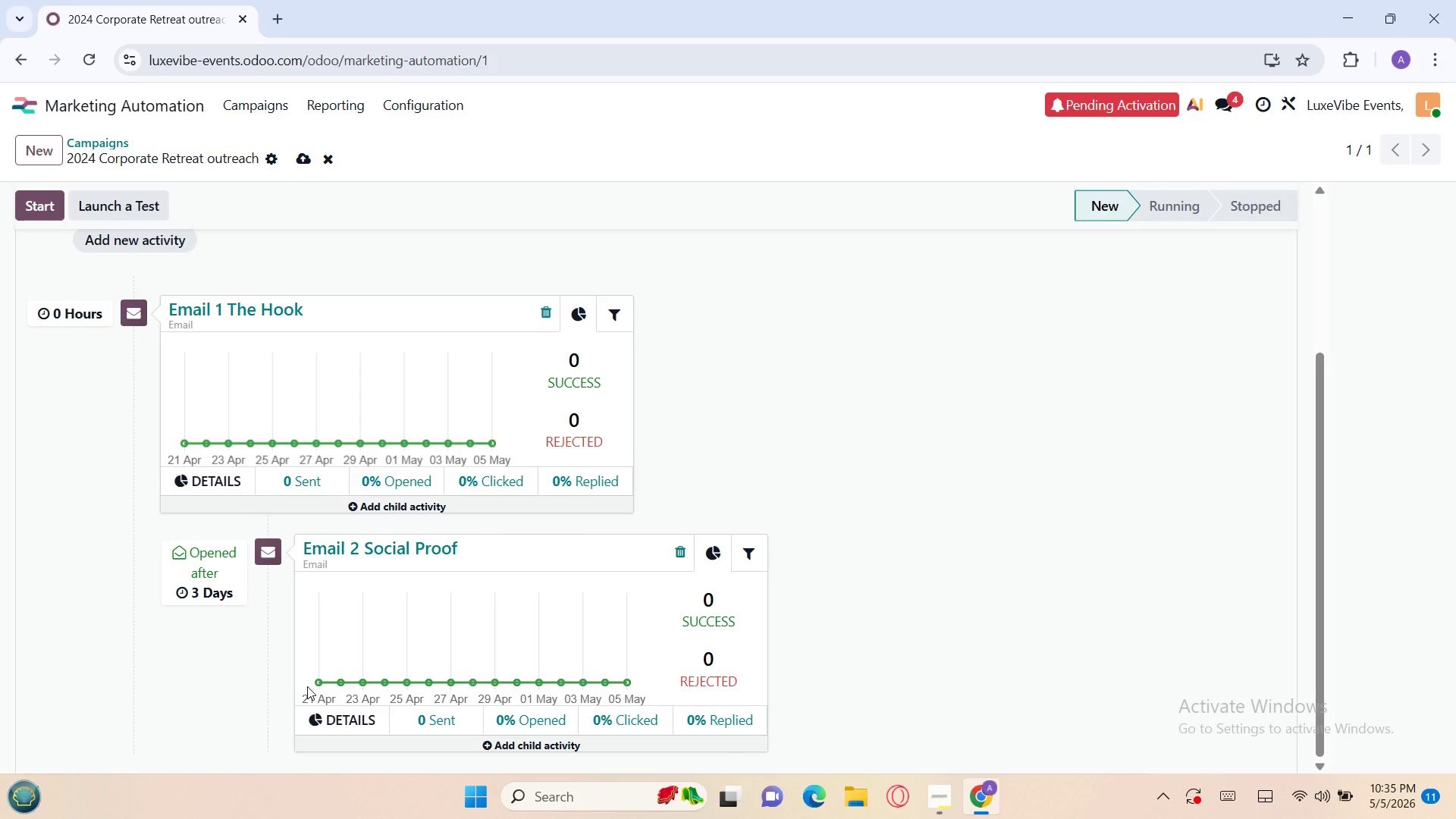 
left_click([274, 660])
 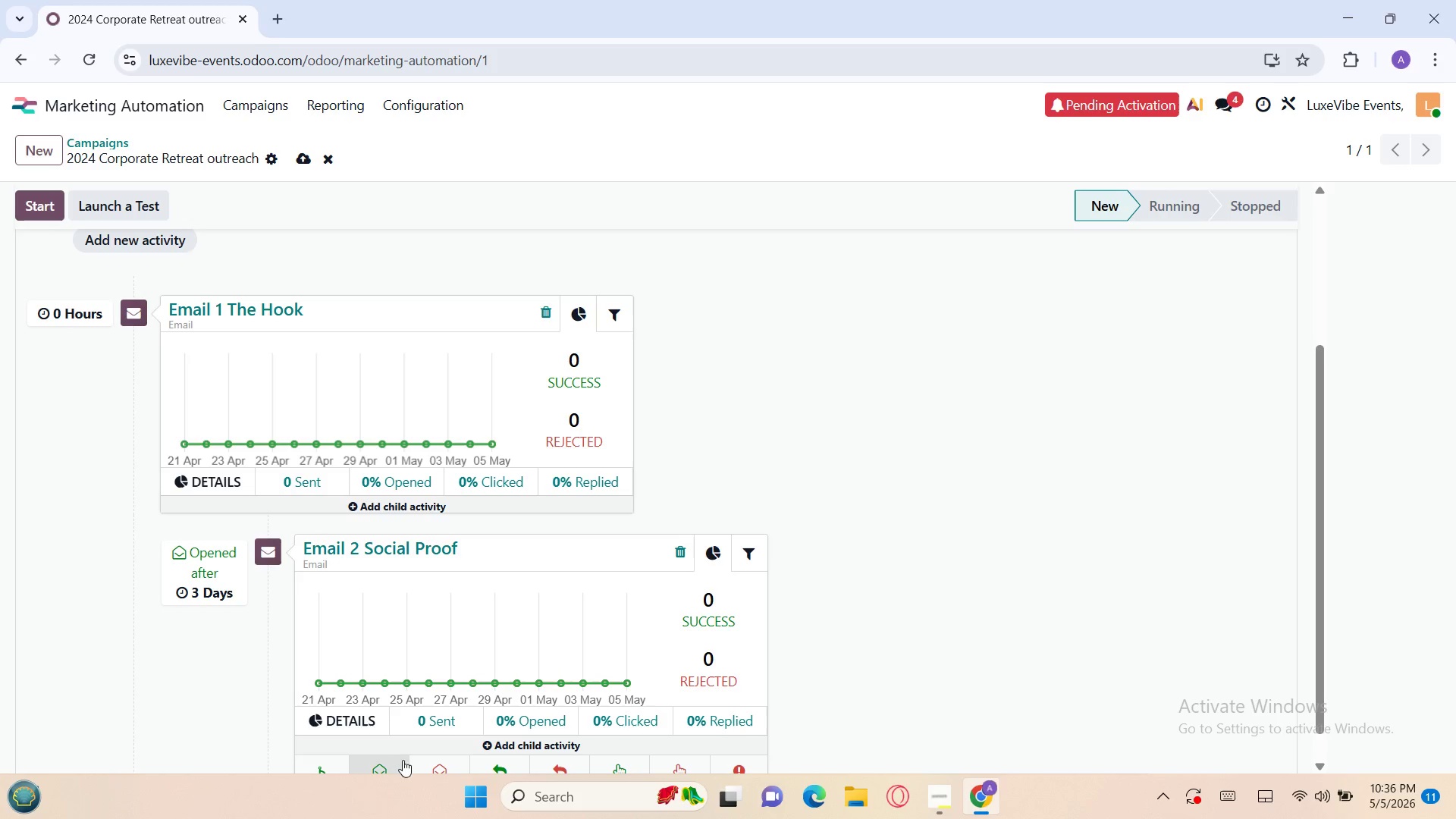 
left_click([386, 763])
 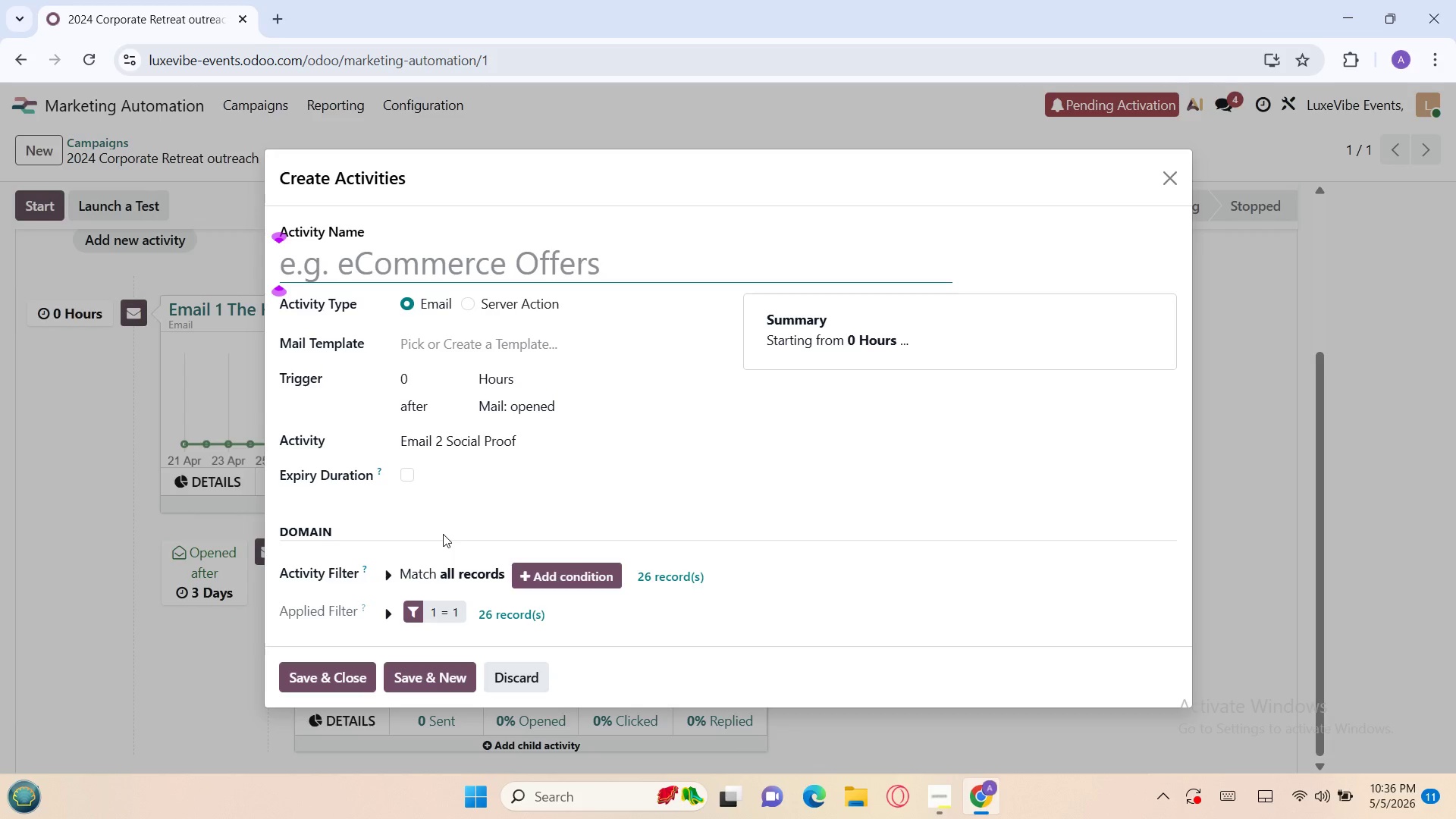 
wait(6.73)
 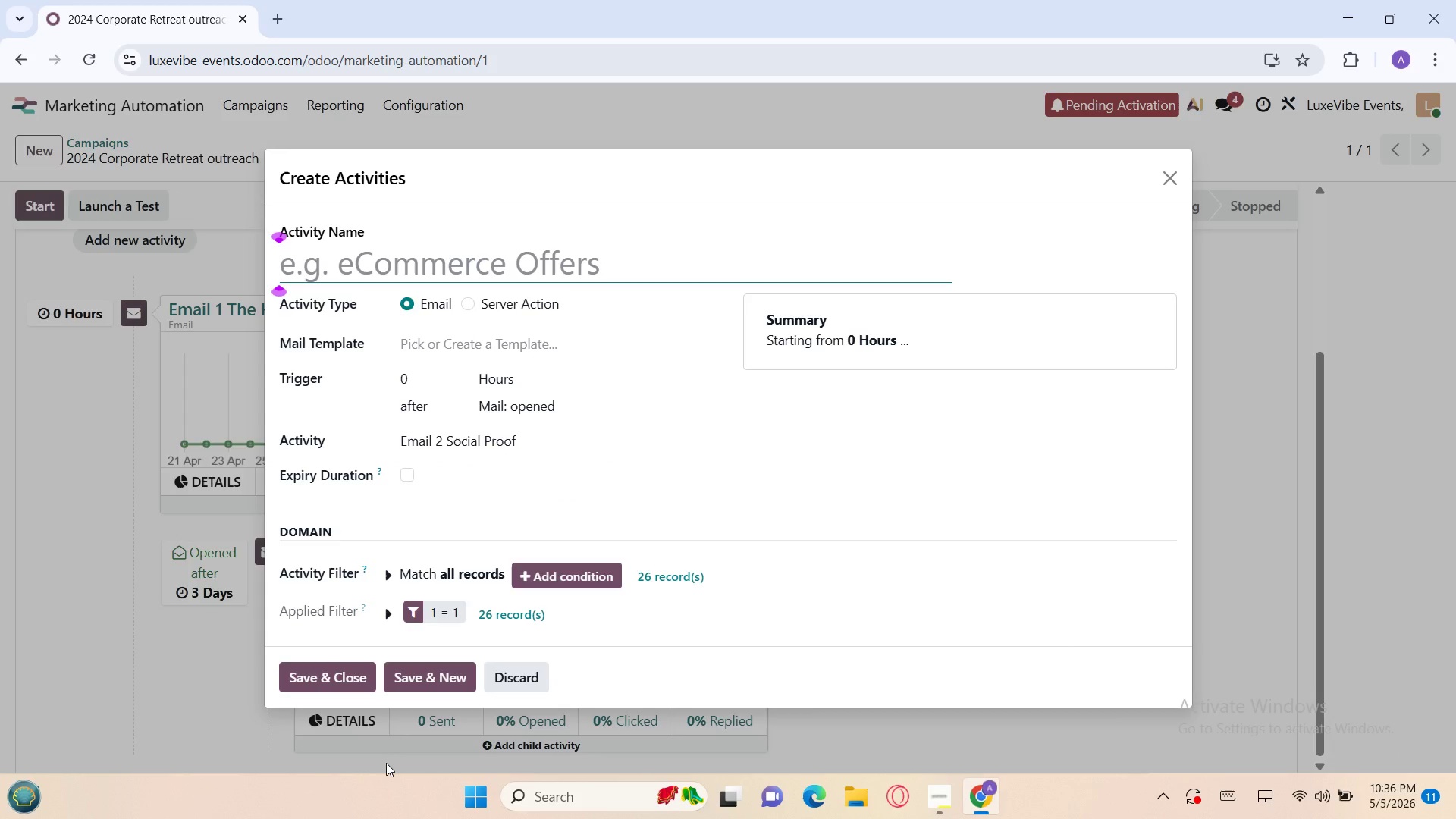 
type(Email 3 )
 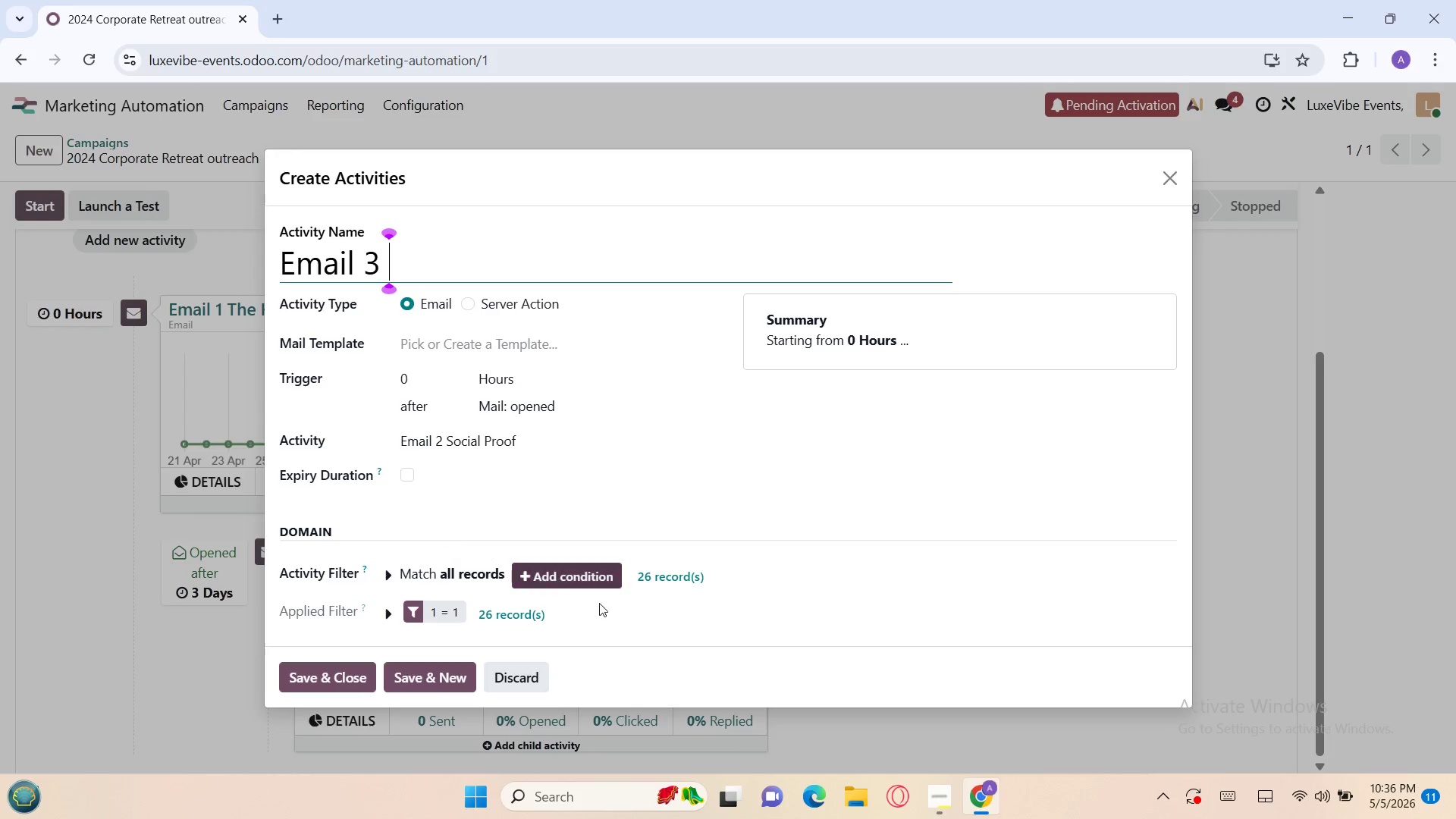 
wait(9.47)
 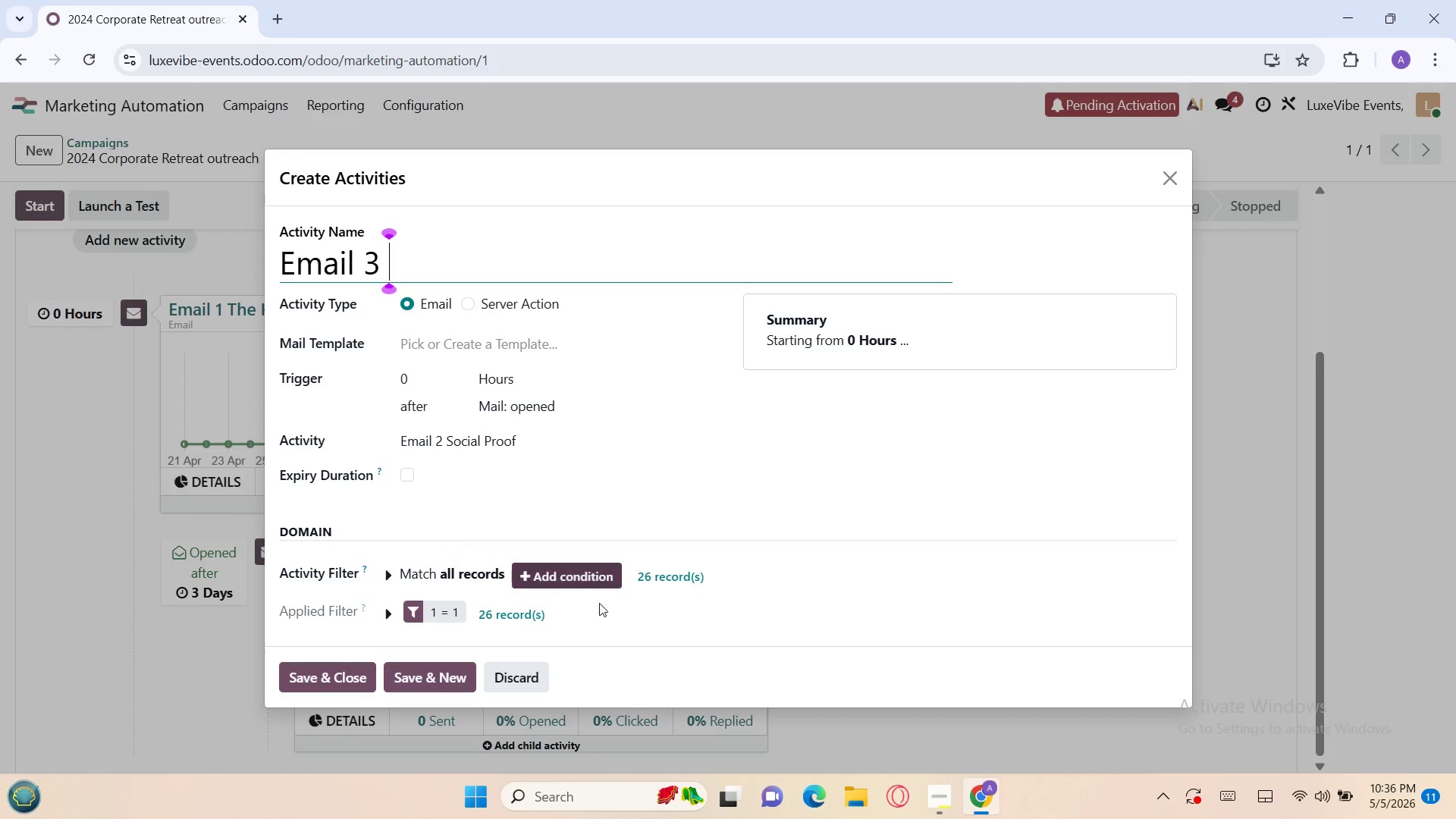 
left_click([923, 808])